 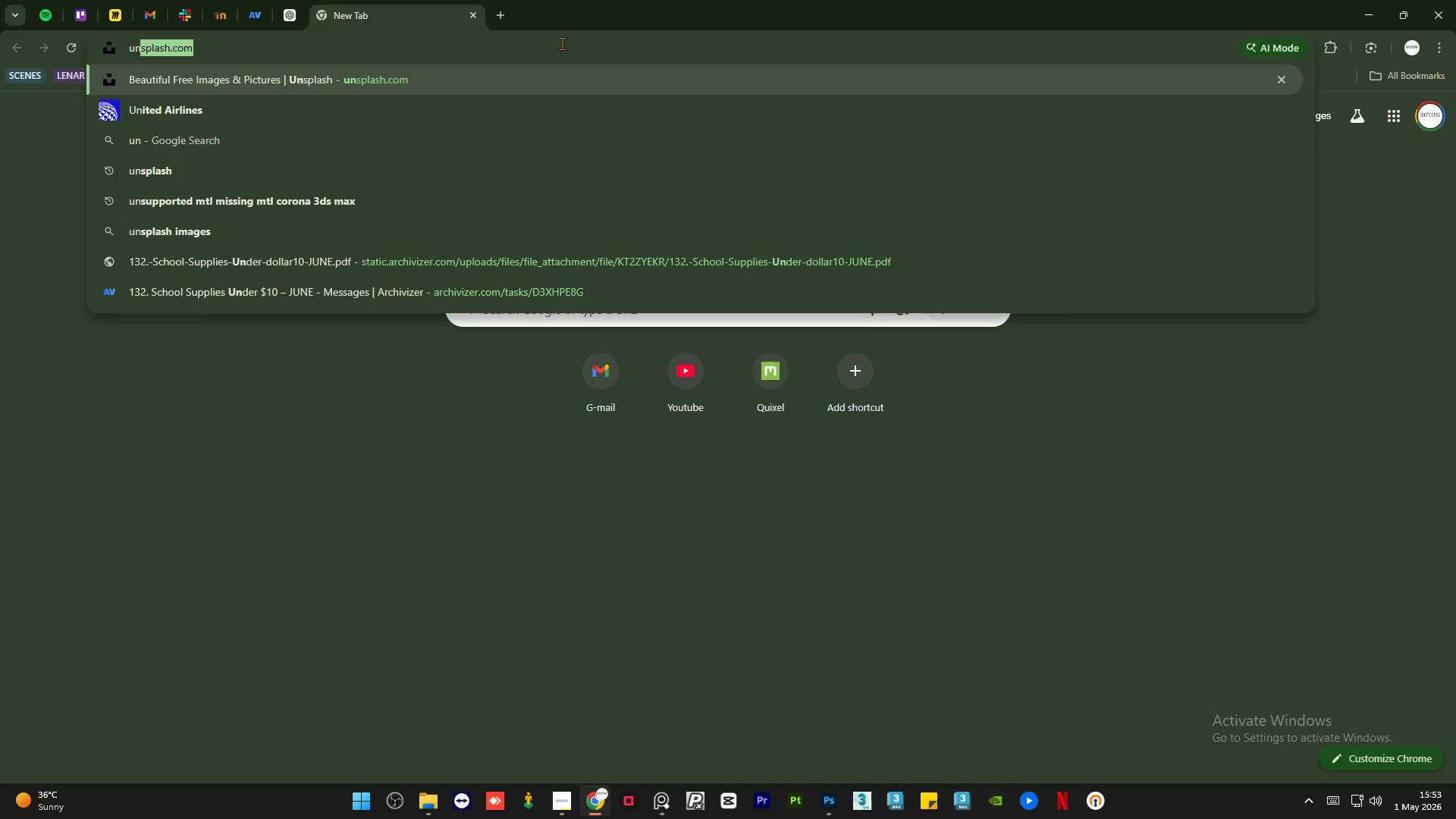 
key(Enter)
 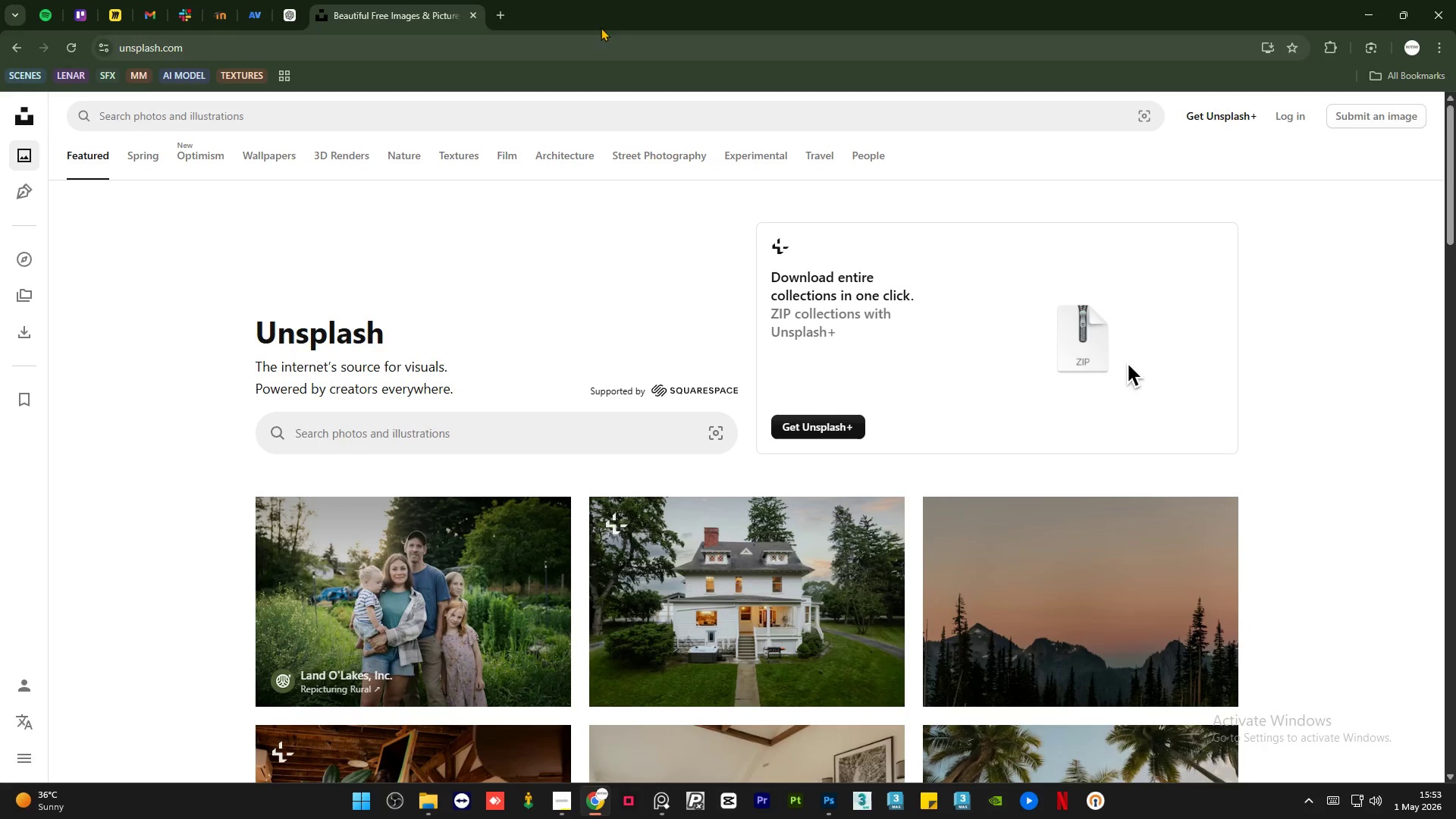 
left_click([476, 115])
 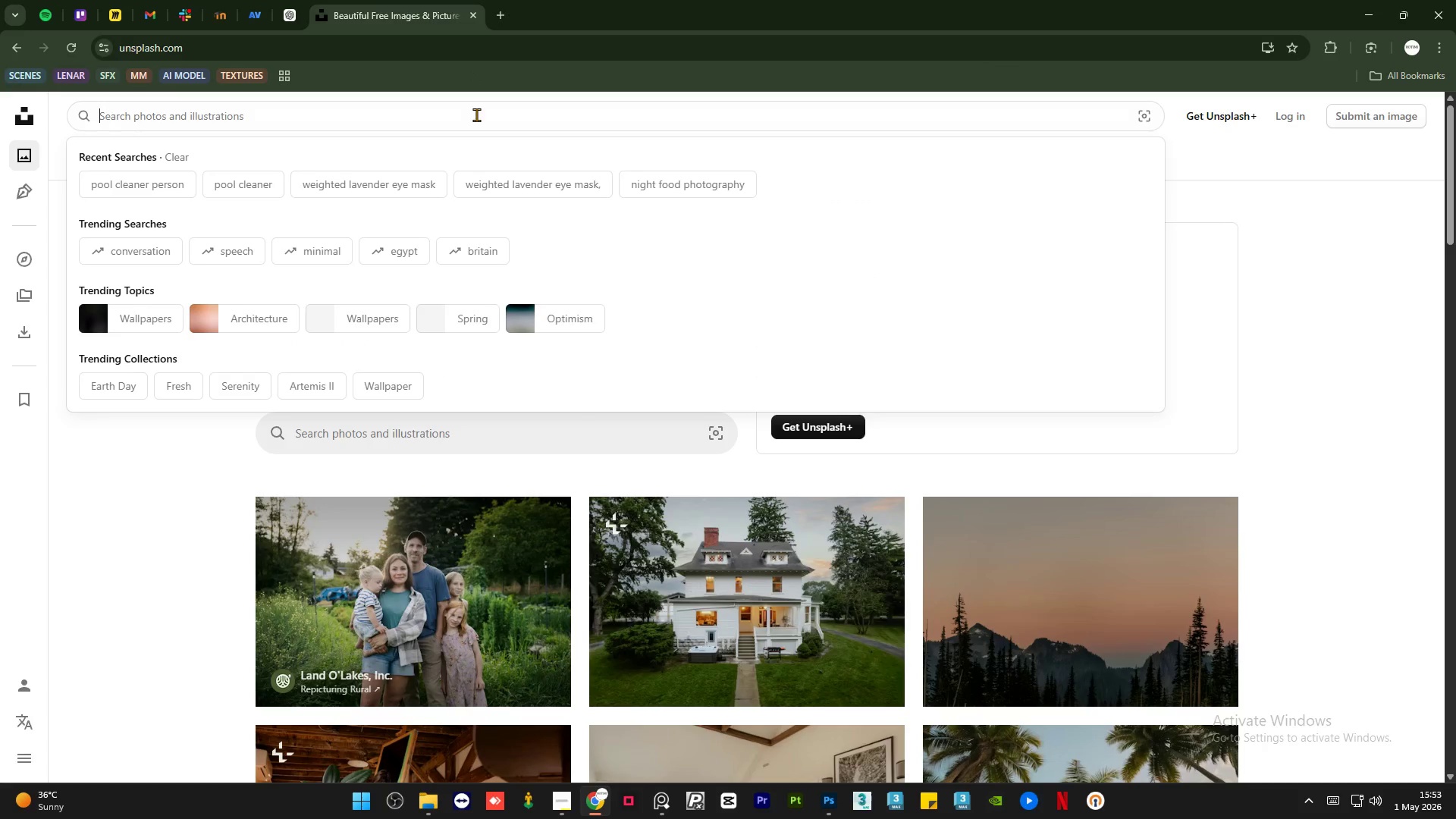 
key(Control+V)
 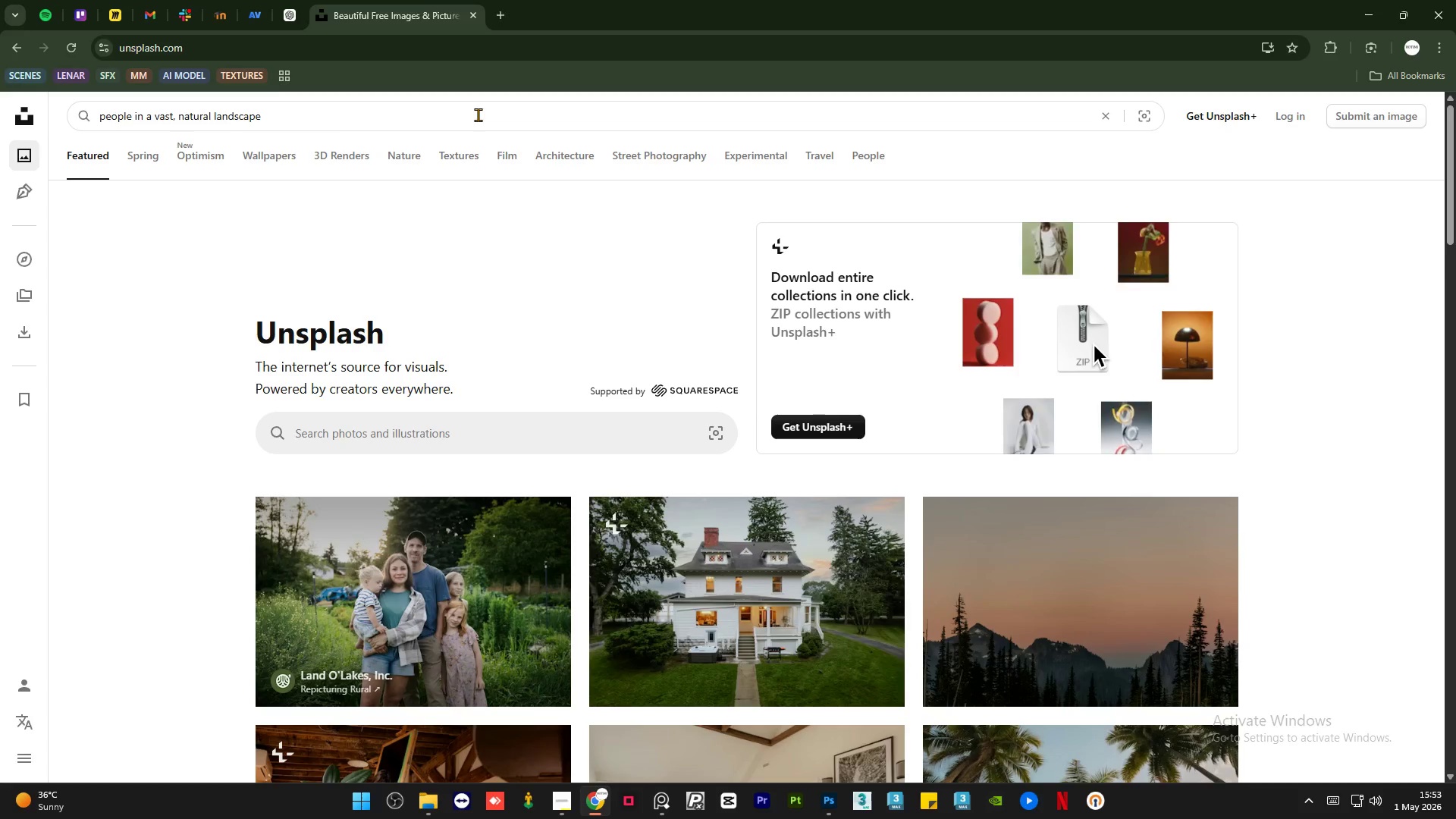 
key(Enter)
 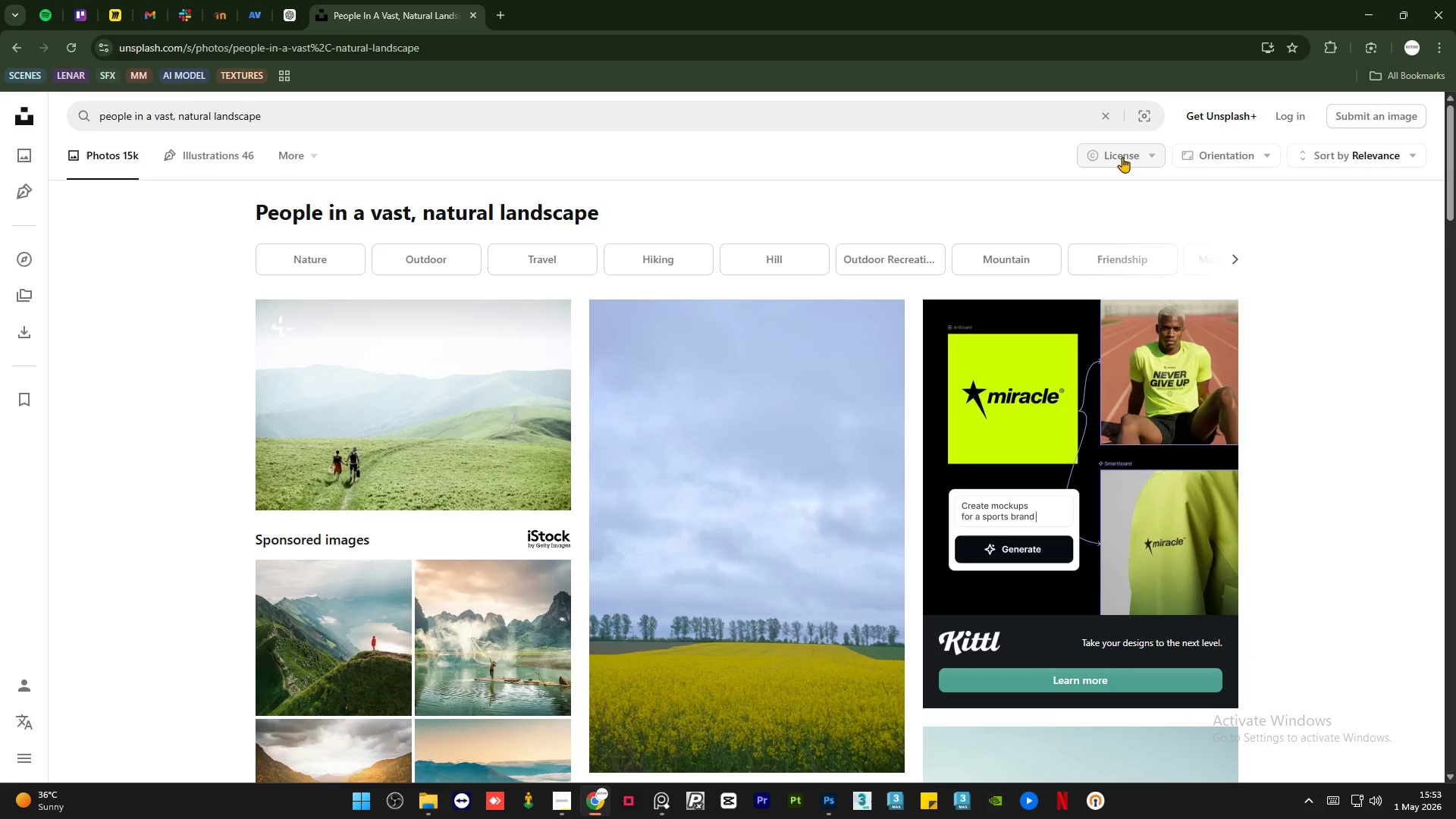 
left_click([1119, 271])
 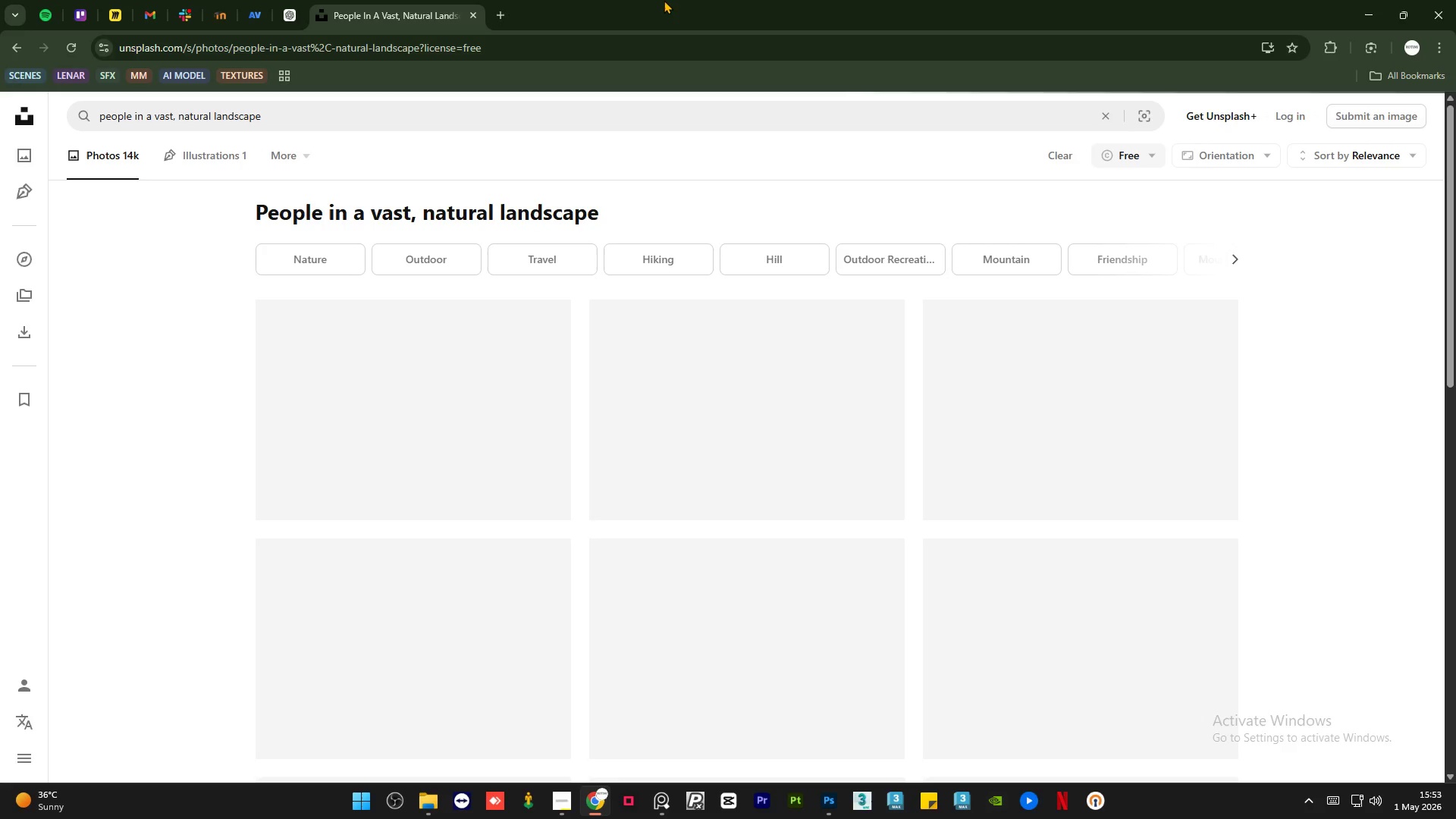 
mouse_move([259, 24])
 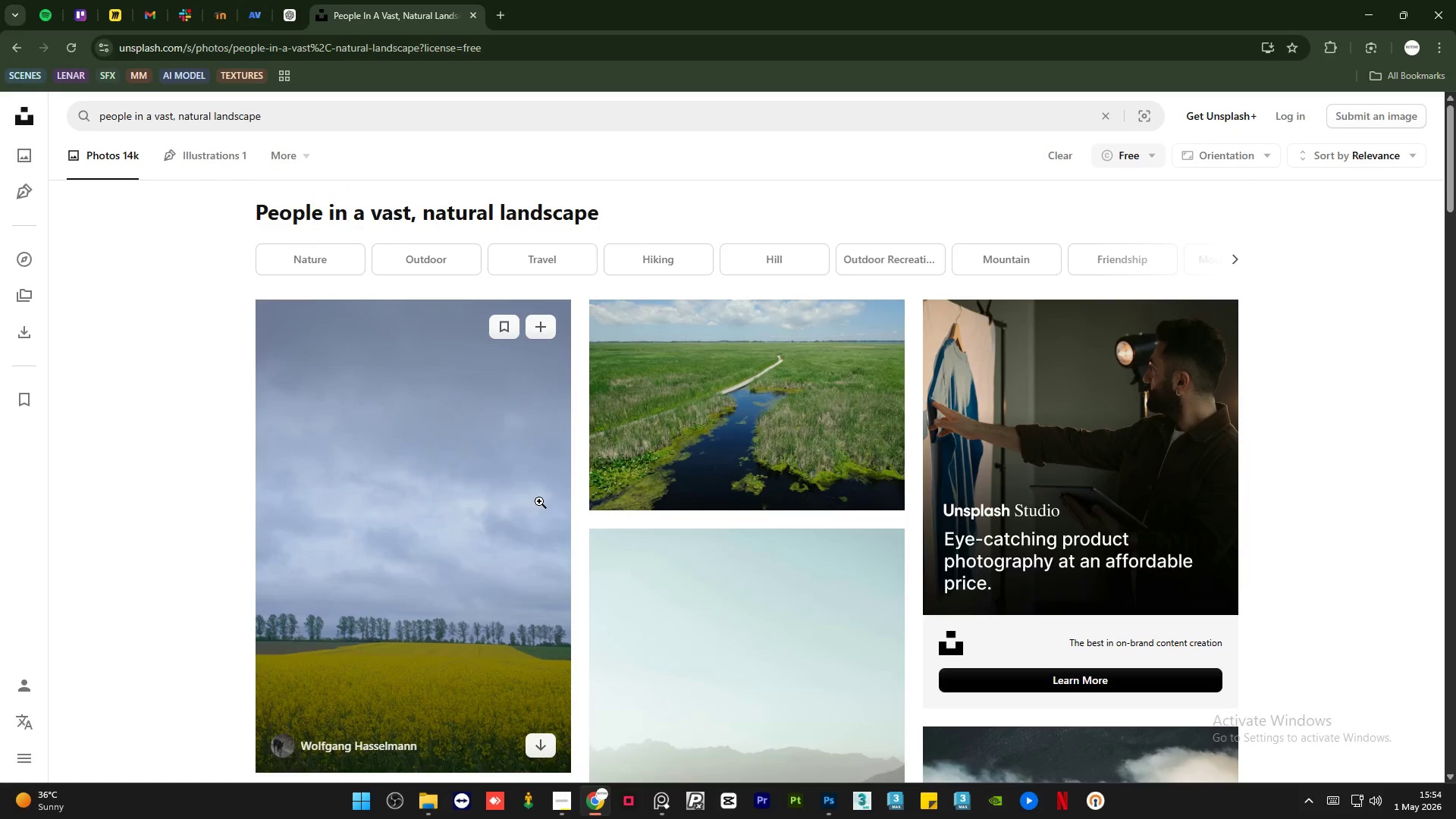 
scroll: coordinate [573, 467], scroll_direction: down, amount: 8.0
 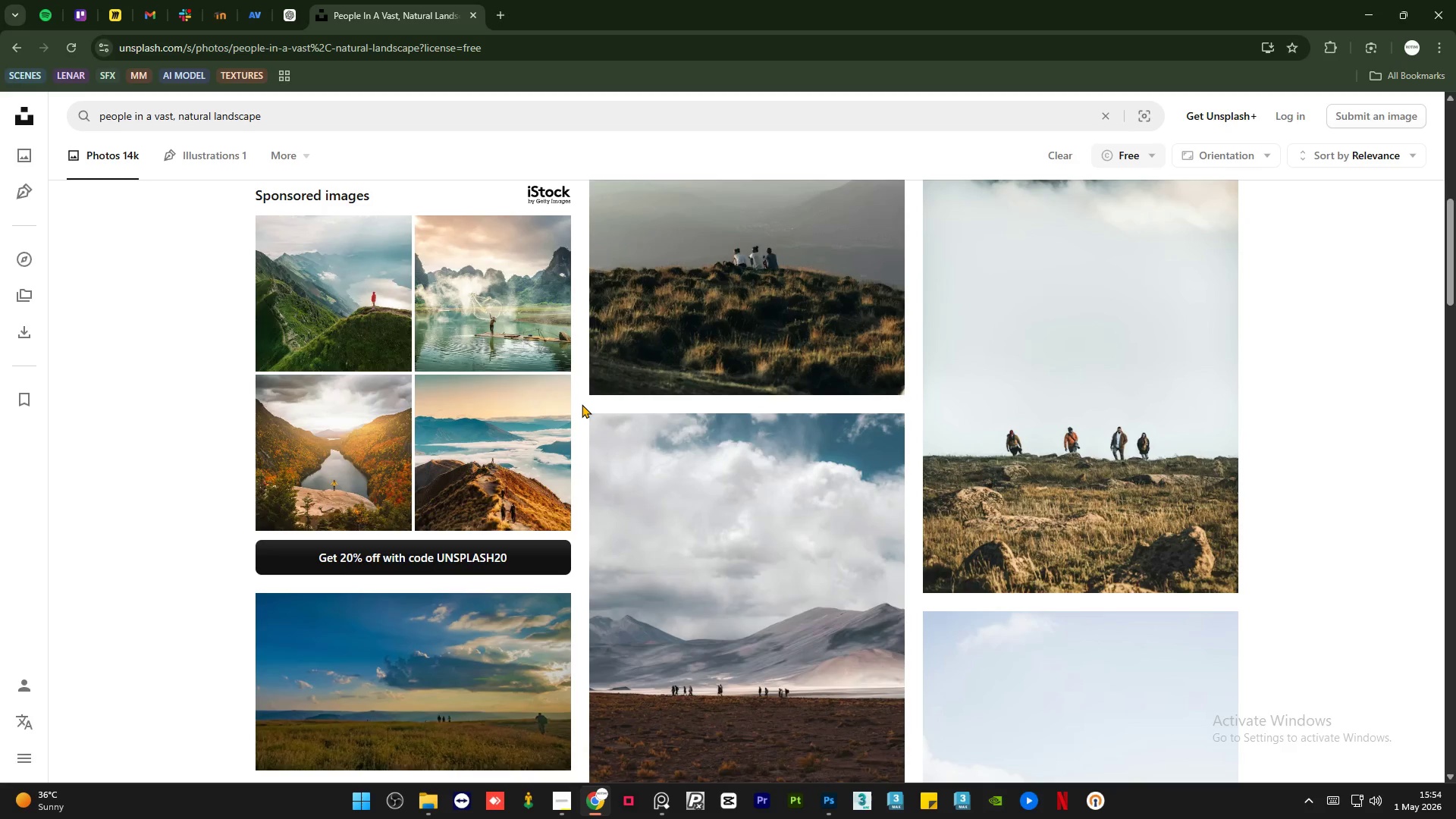 
scroll: coordinate [582, 404], scroll_direction: up, amount: 2.0
 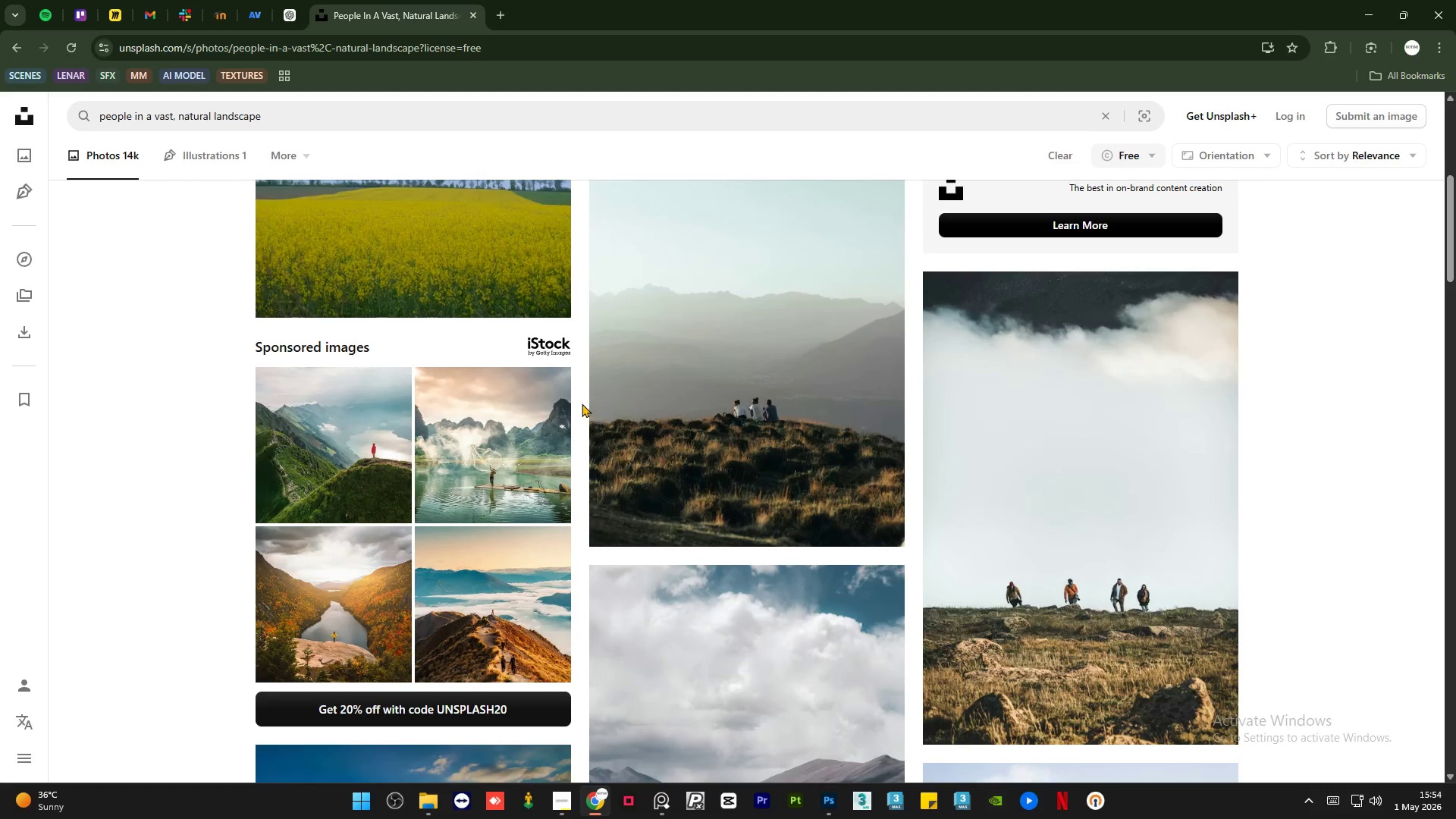 
scroll: coordinate [582, 403], scroll_direction: down, amount: 1.0
 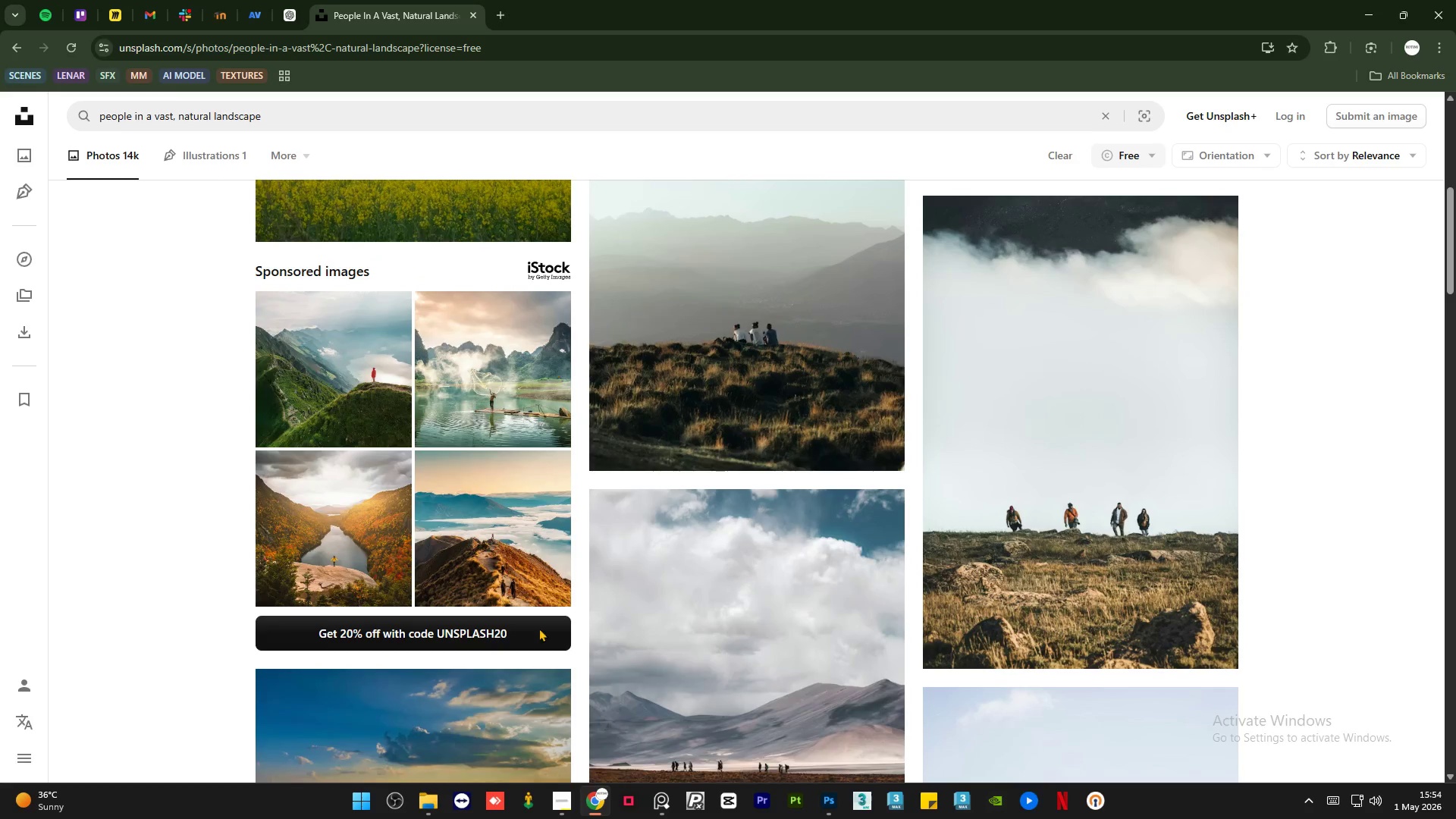 
left_click([564, 810])